 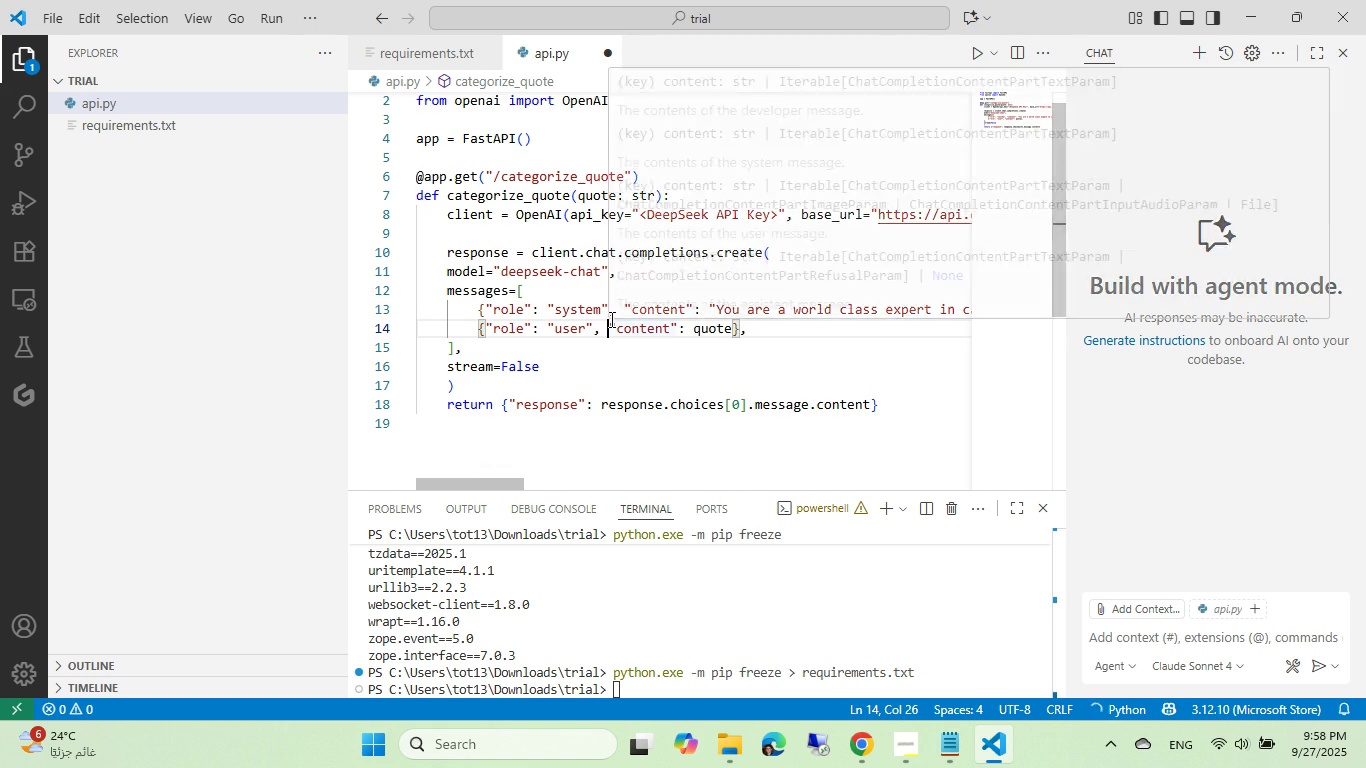 
key(Control+ControlLeft)
 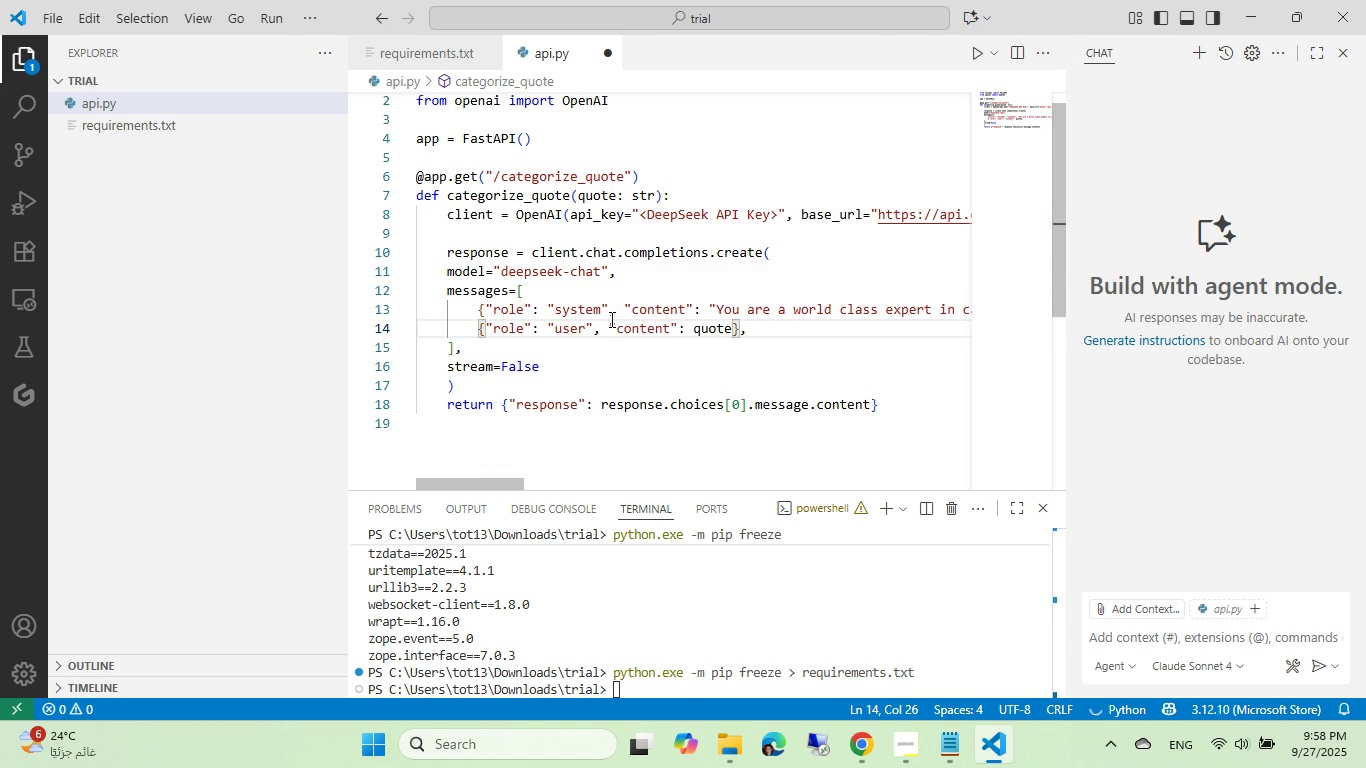 
key(Control+S)
 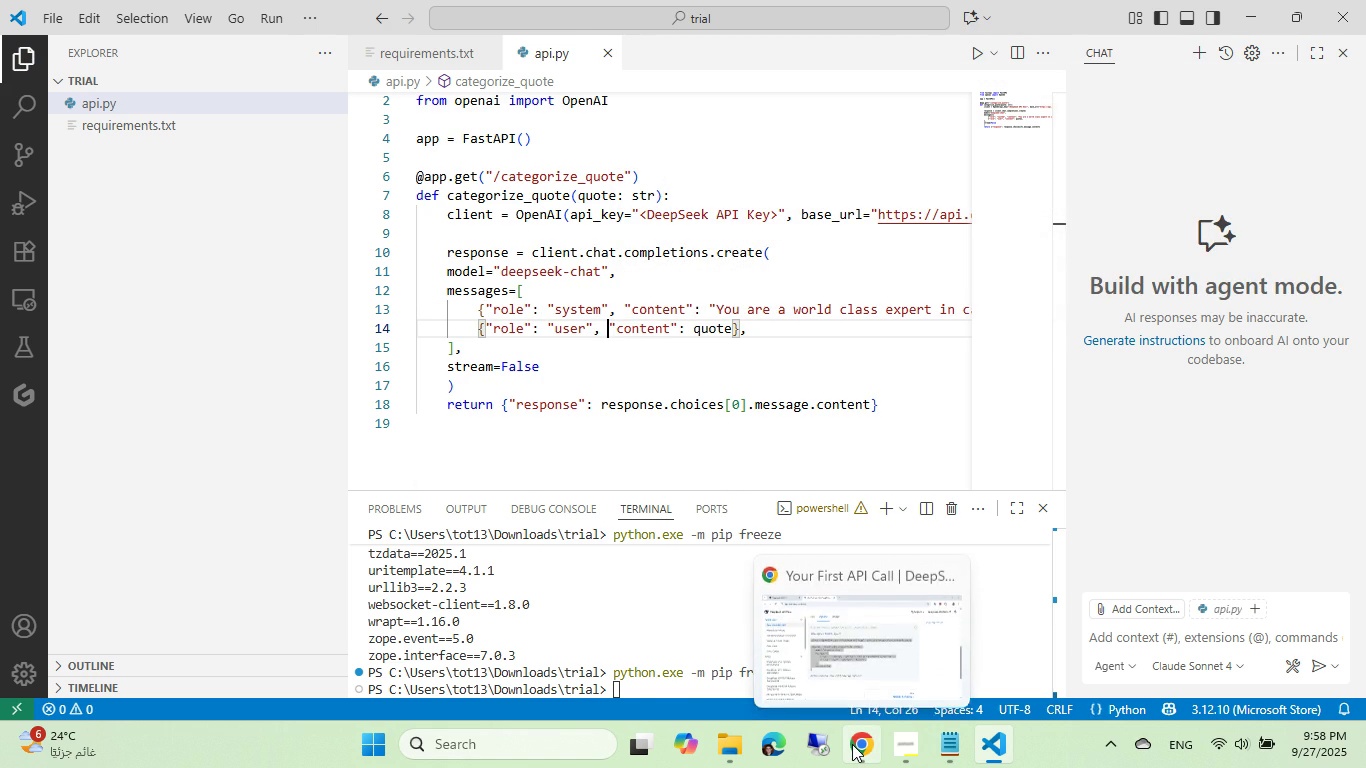 
left_click([852, 744])
 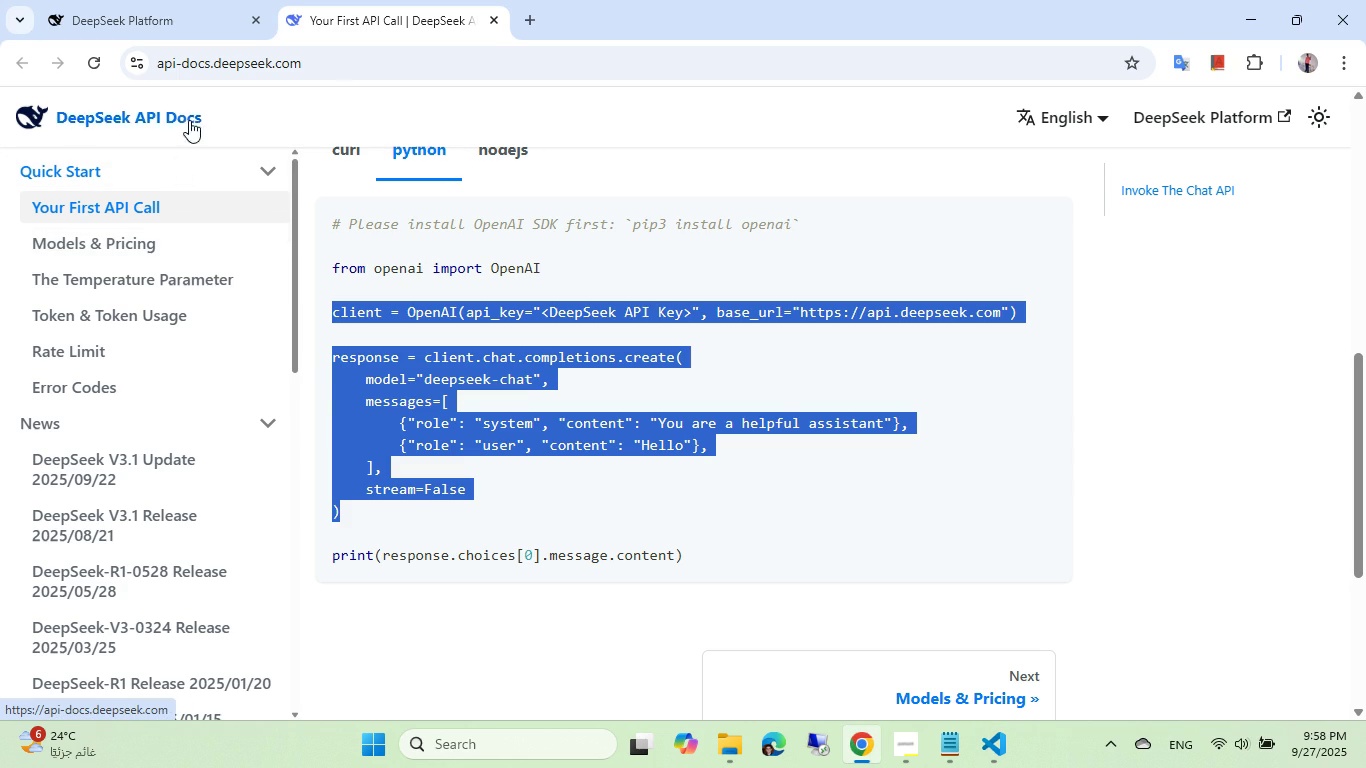 
wait(5.09)
 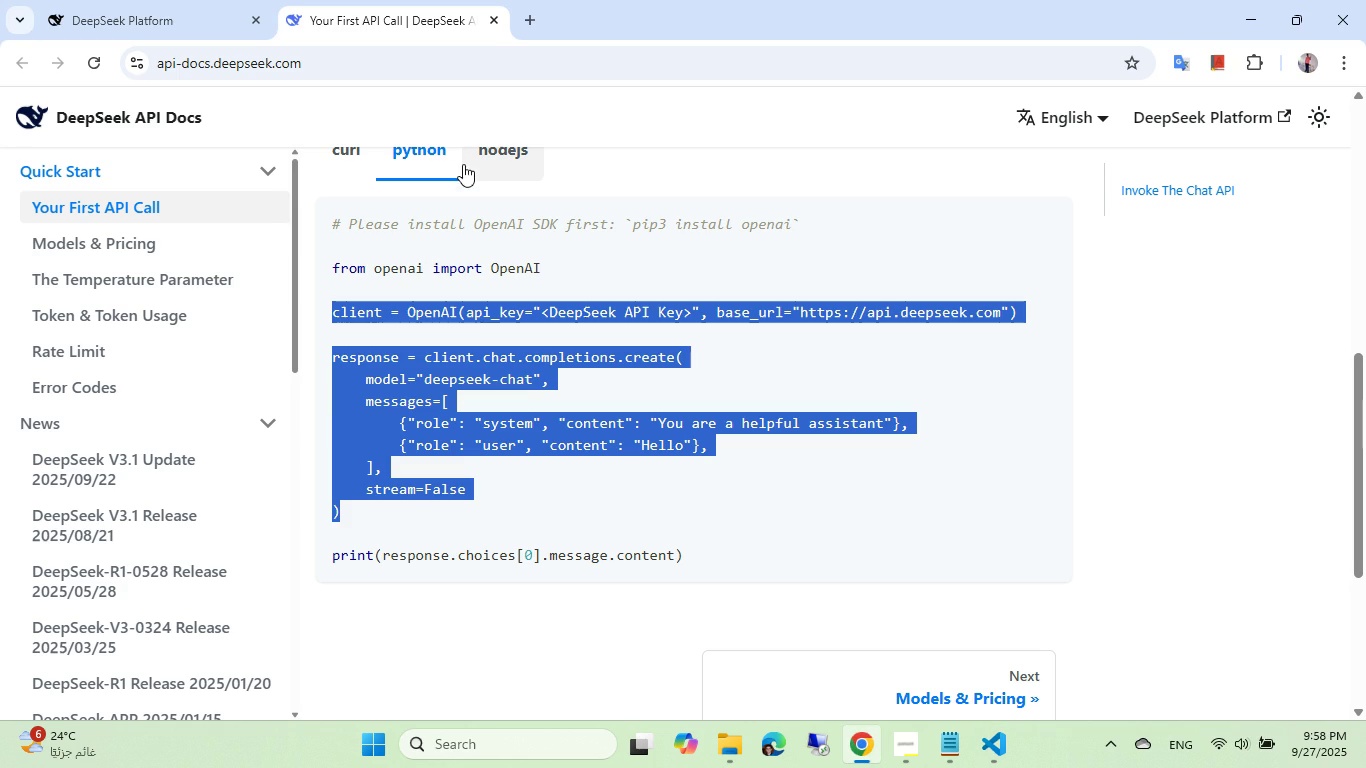 
left_click([493, 20])
 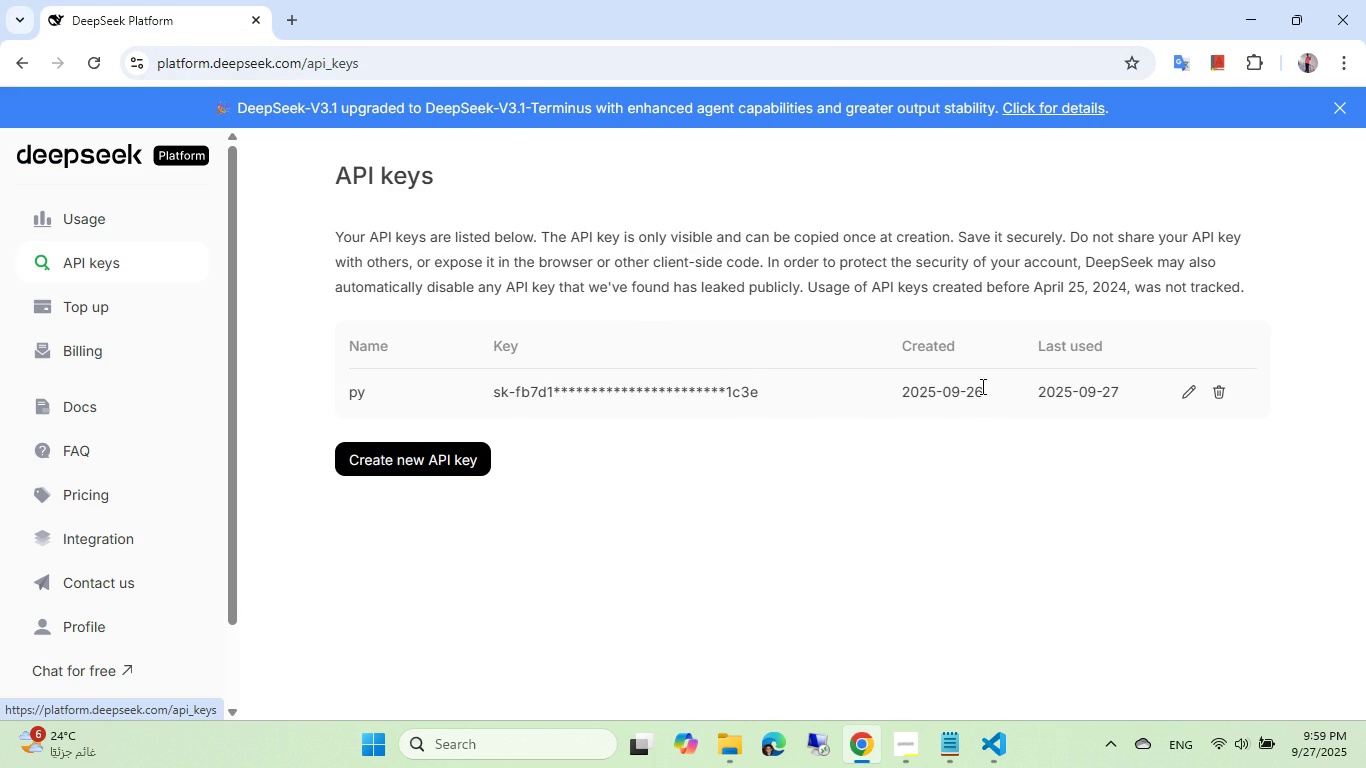 
wait(5.45)
 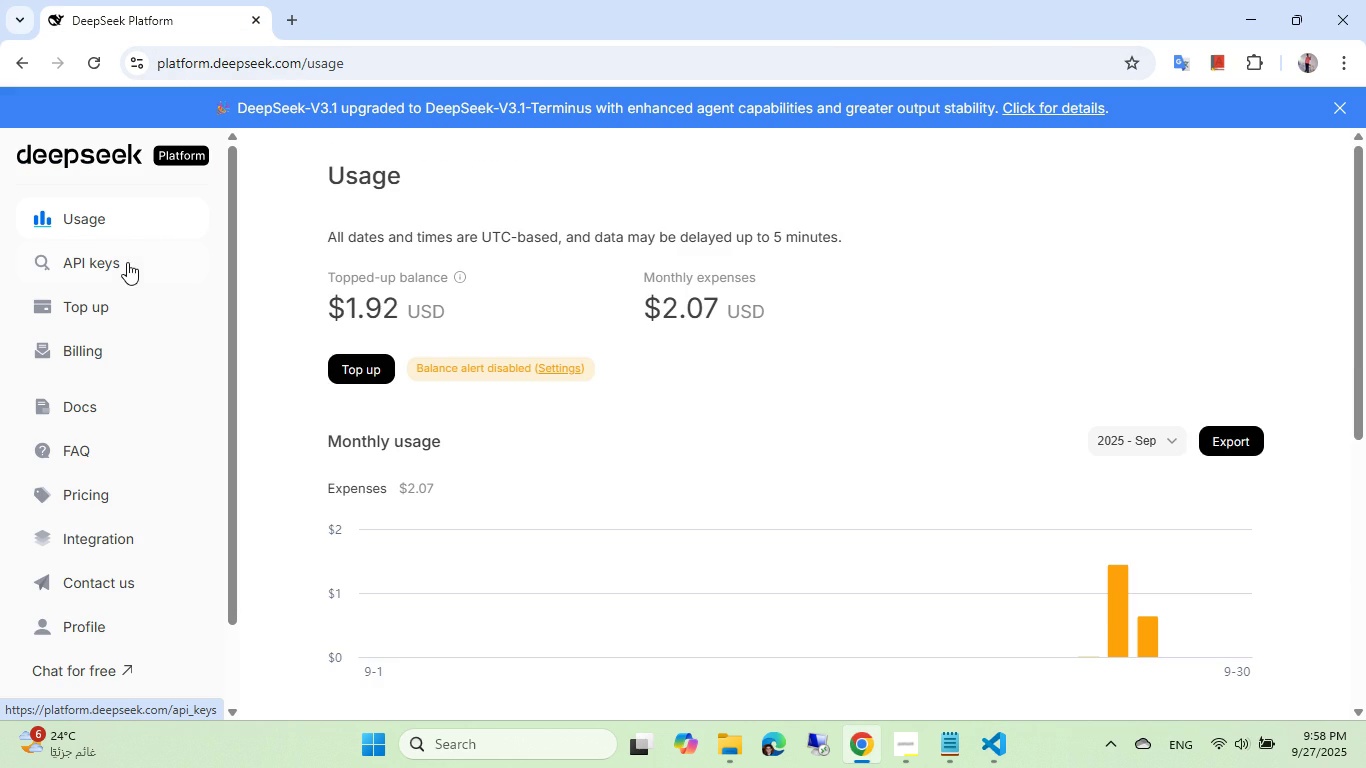 
left_click([446, 454])
 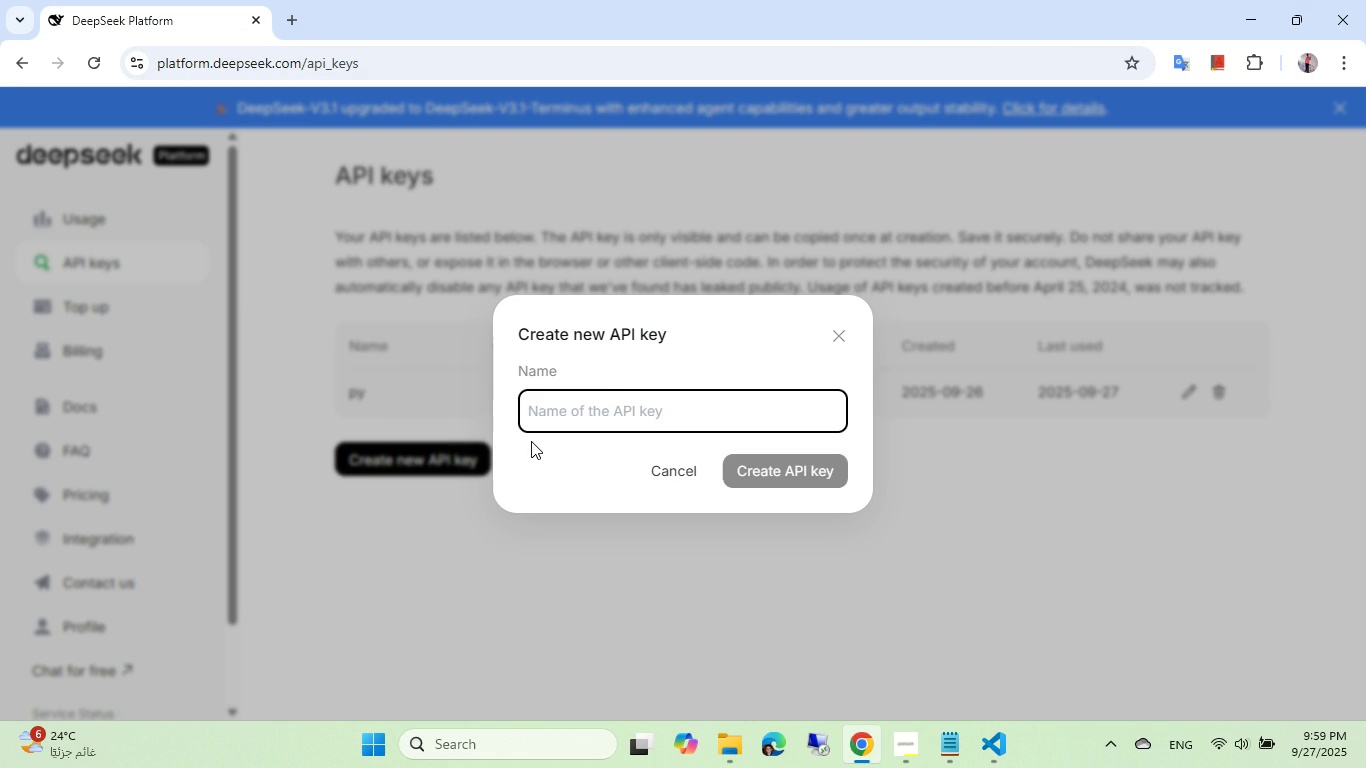 
type(trial)
 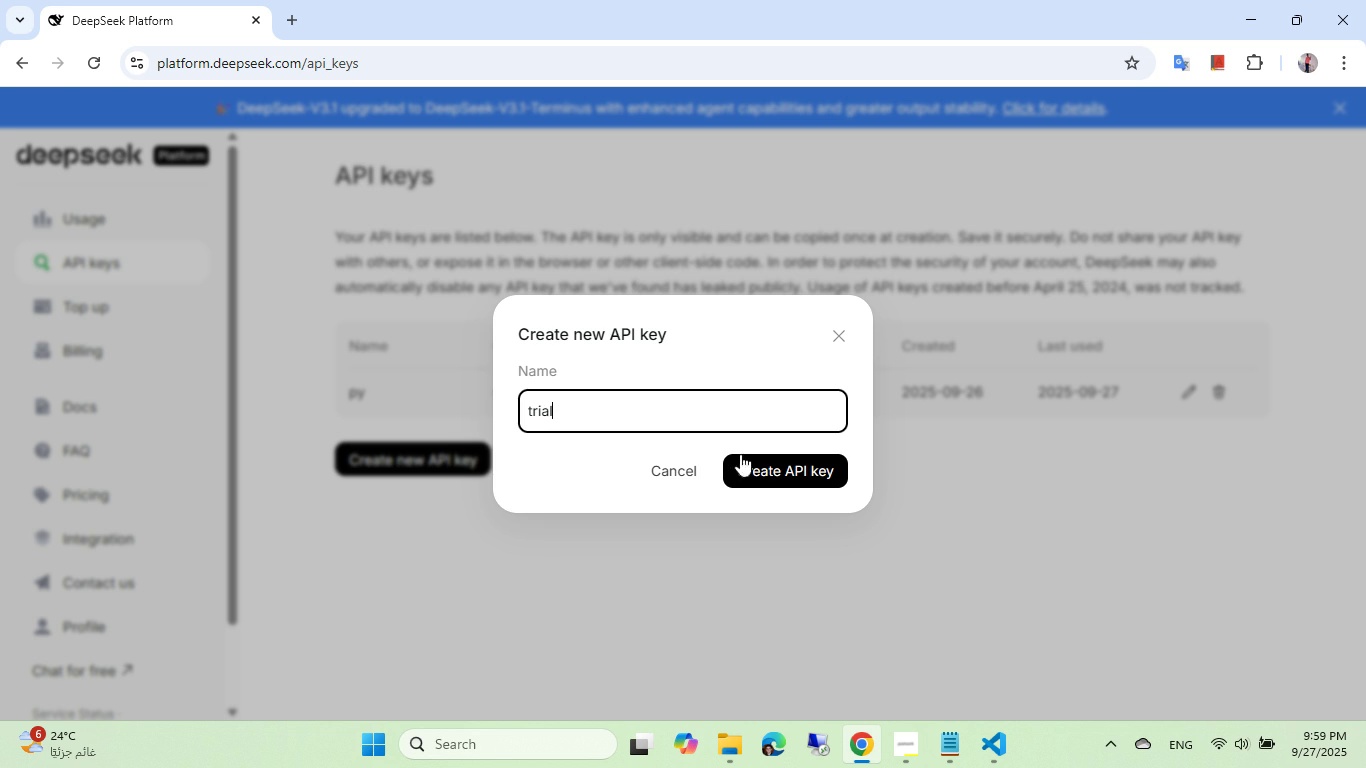 
left_click([782, 463])
 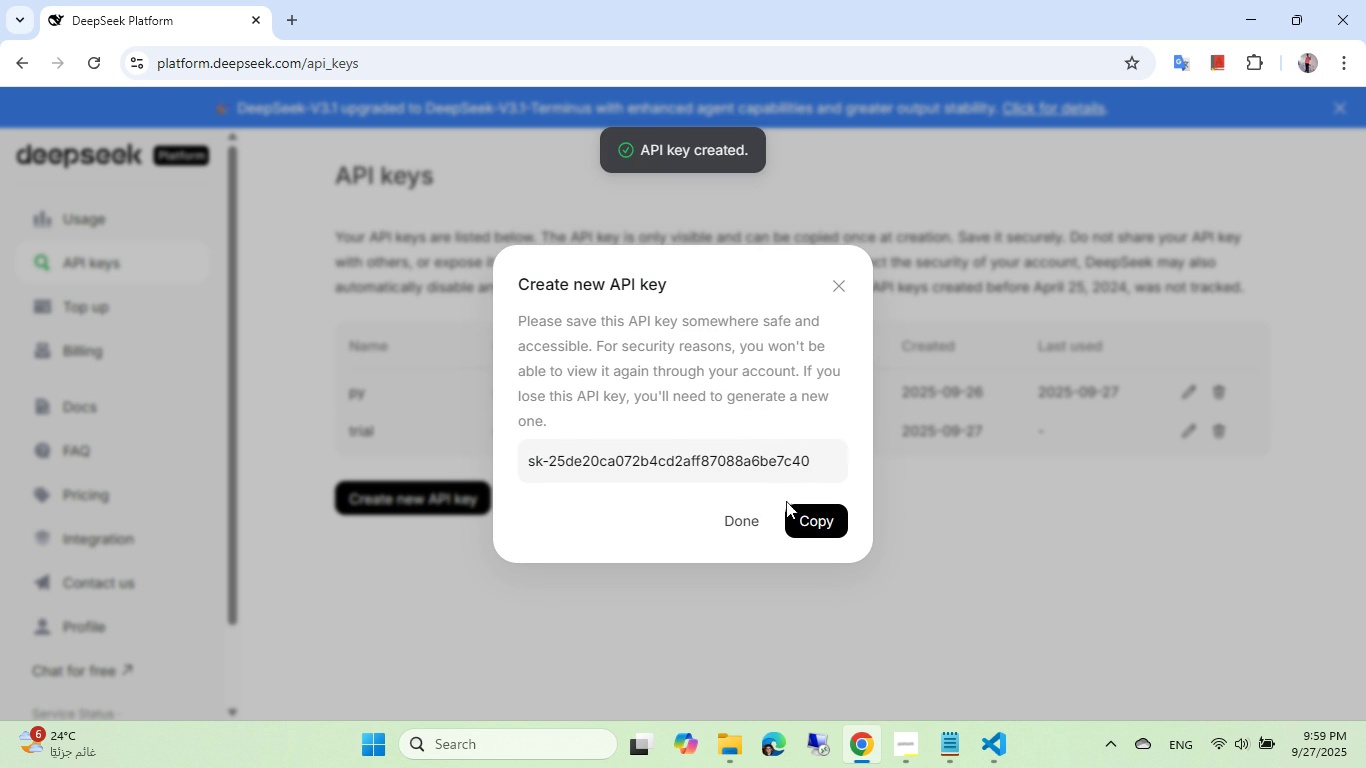 
left_click([803, 515])
 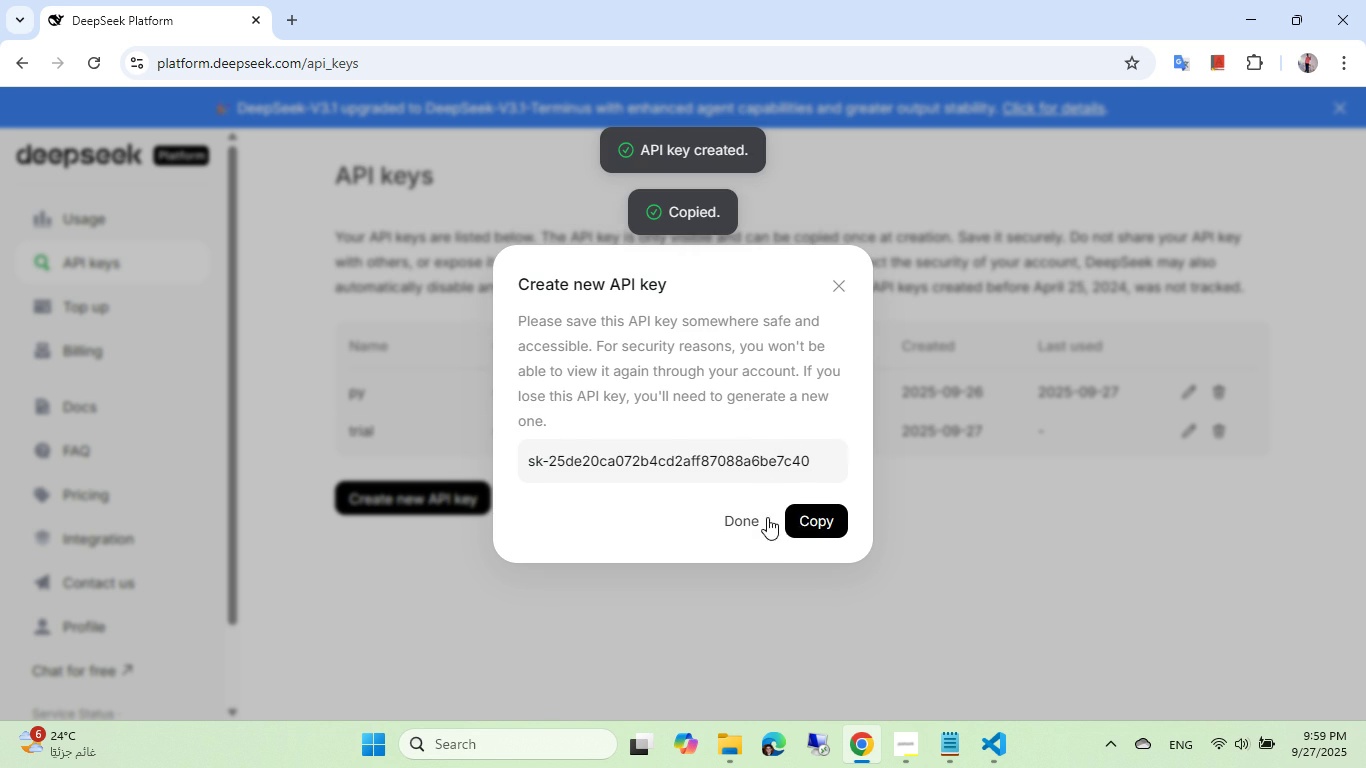 
left_click([765, 518])
 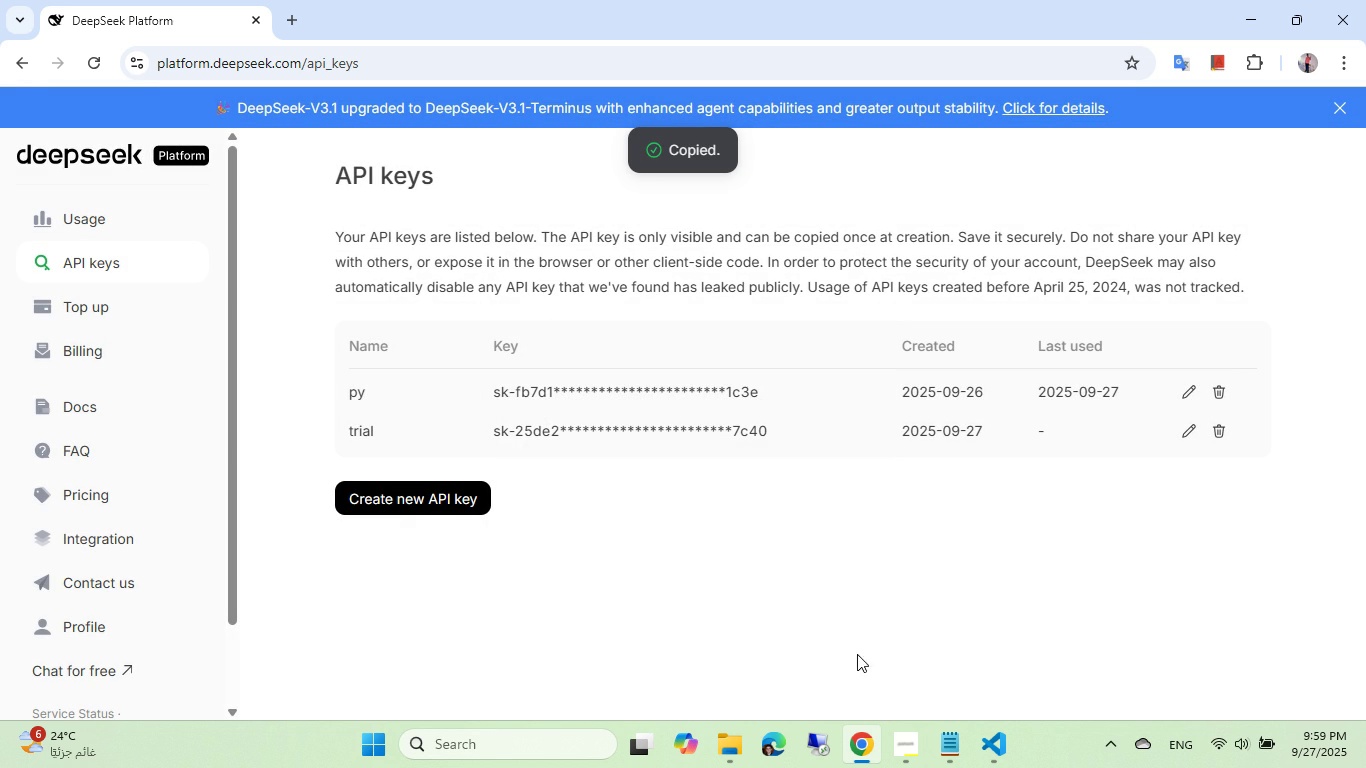 
left_click([989, 737])
 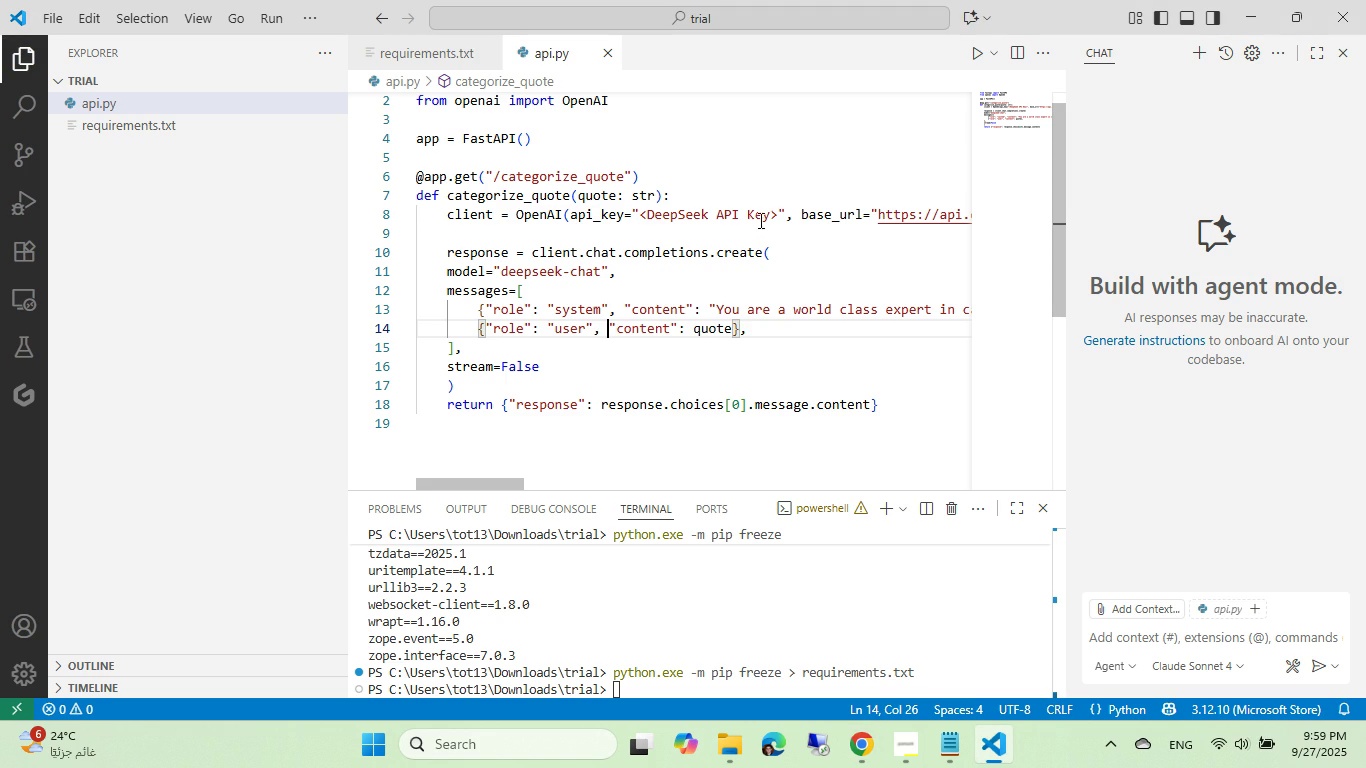 
left_click([778, 212])